 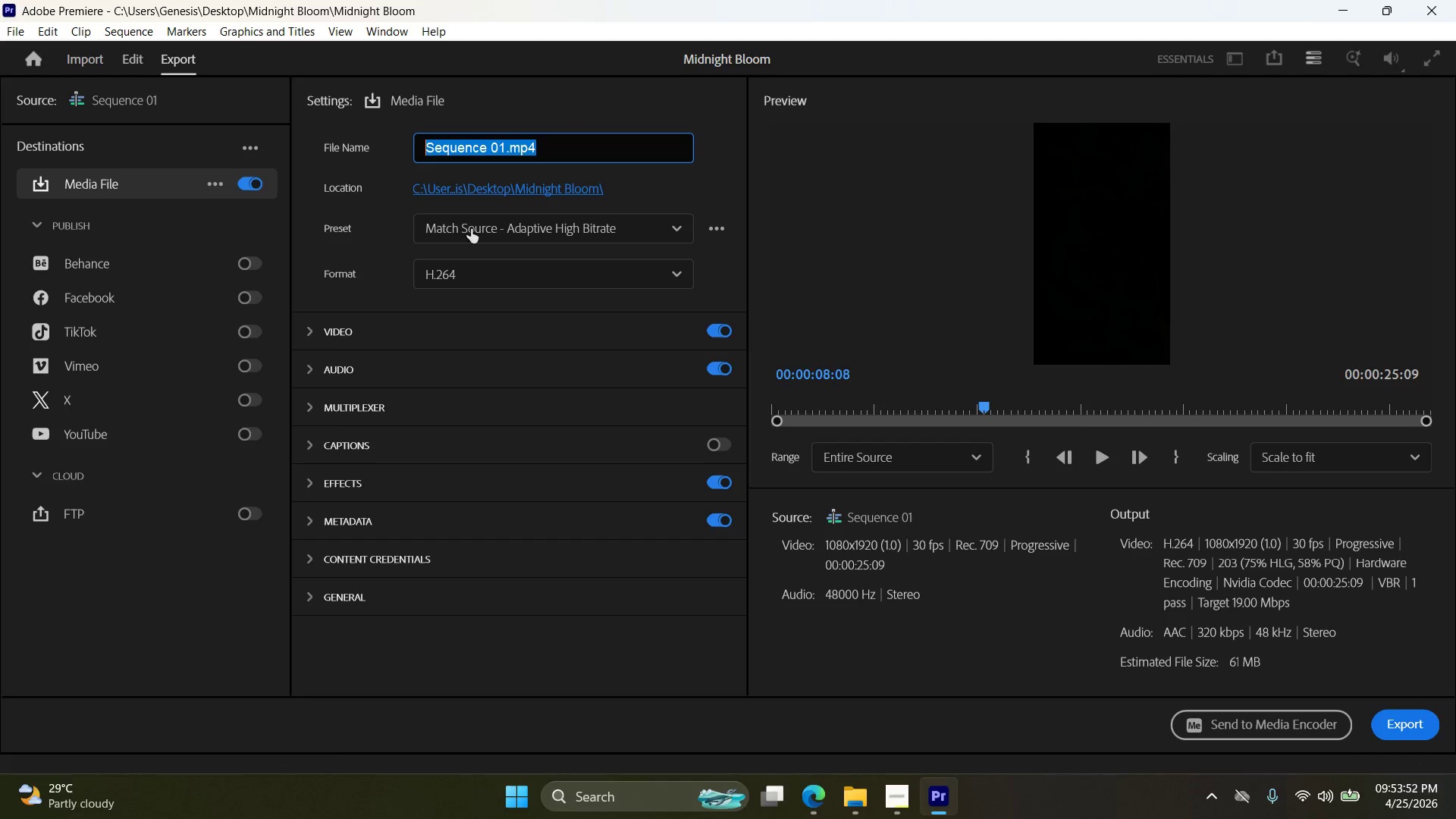 
key(Control+ControlLeft)
 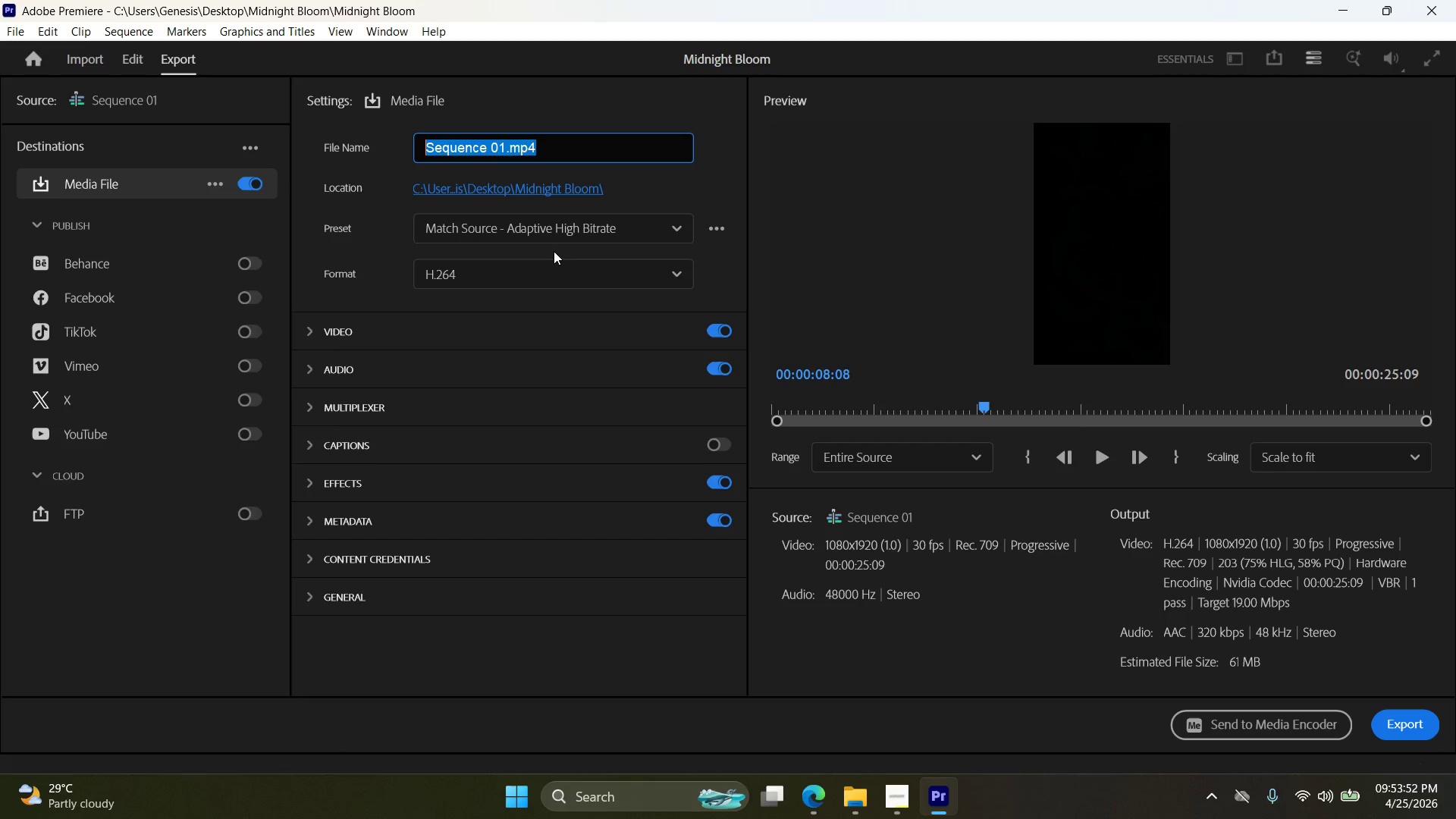 
key(Control+V)
 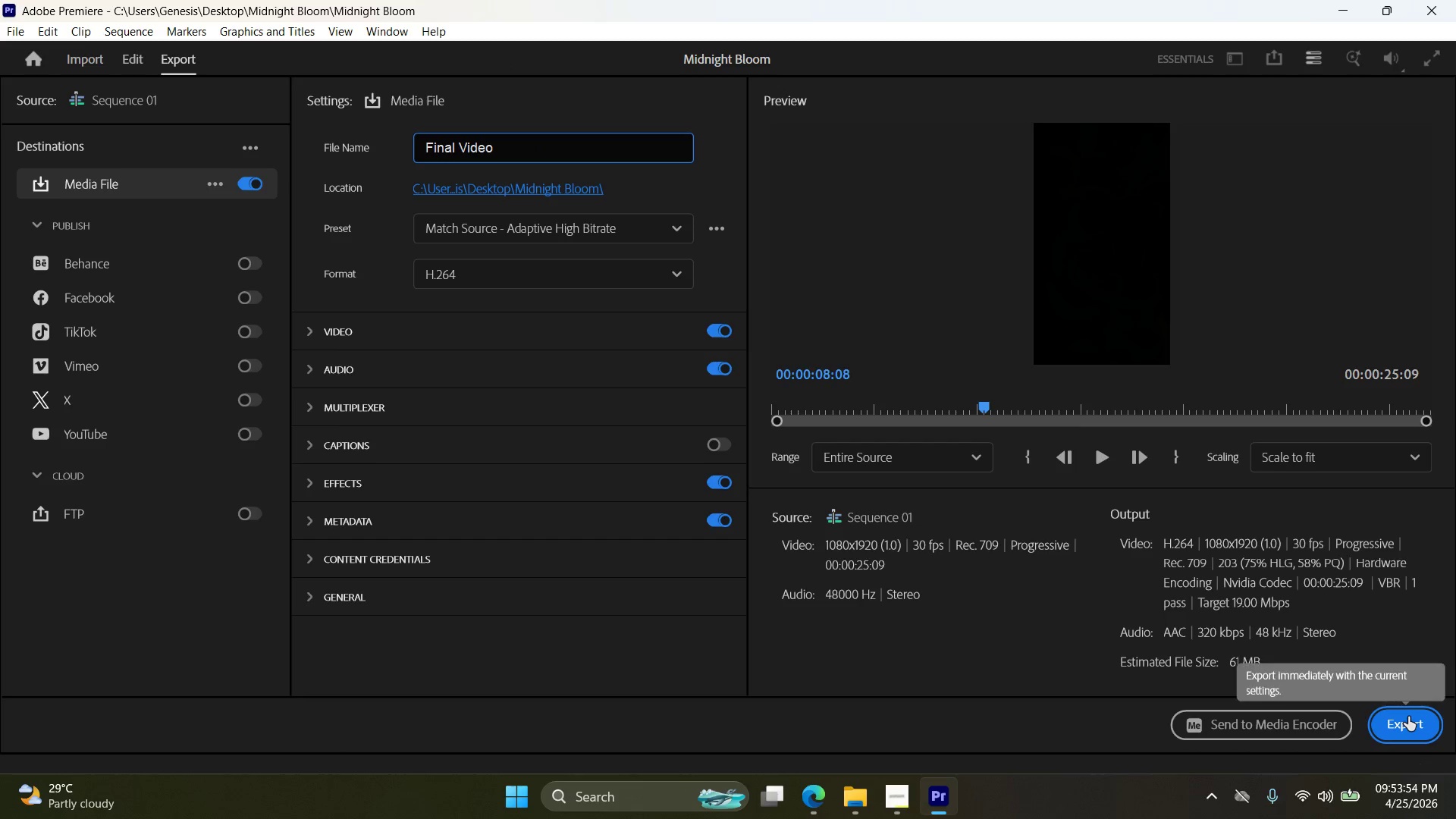 
left_click([1408, 717])
 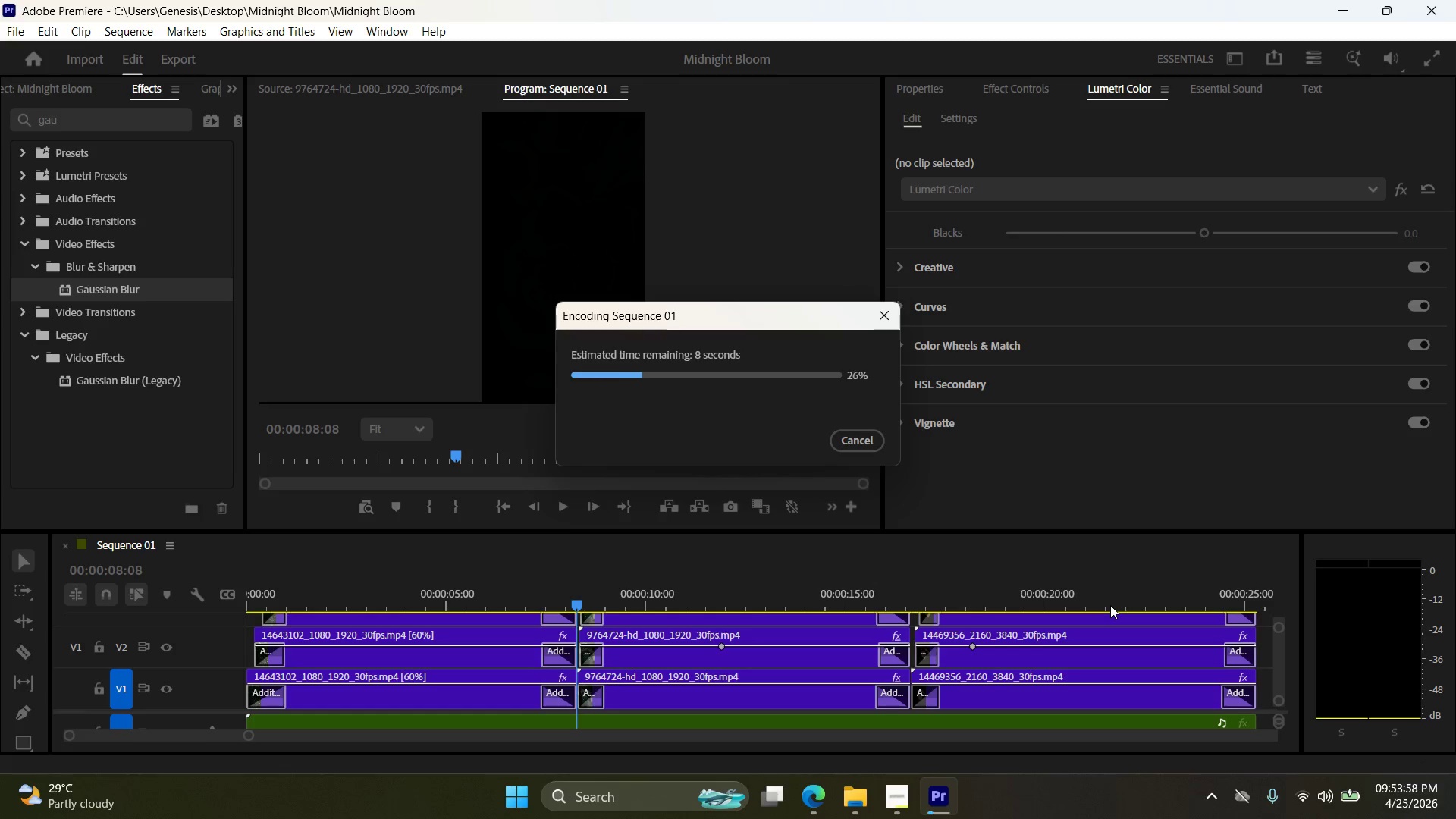 
wait(8.41)
 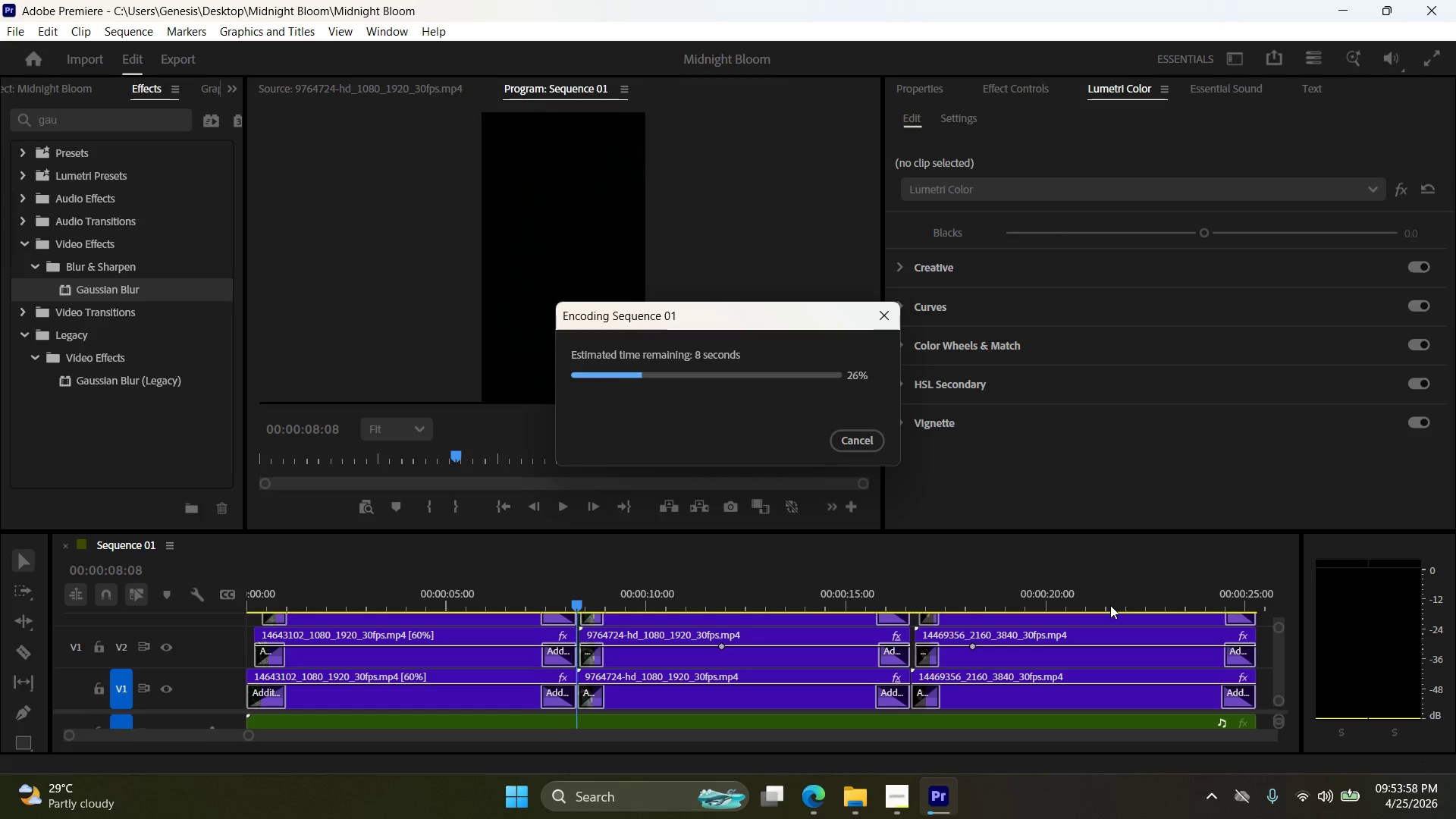 
left_click([886, 791])